 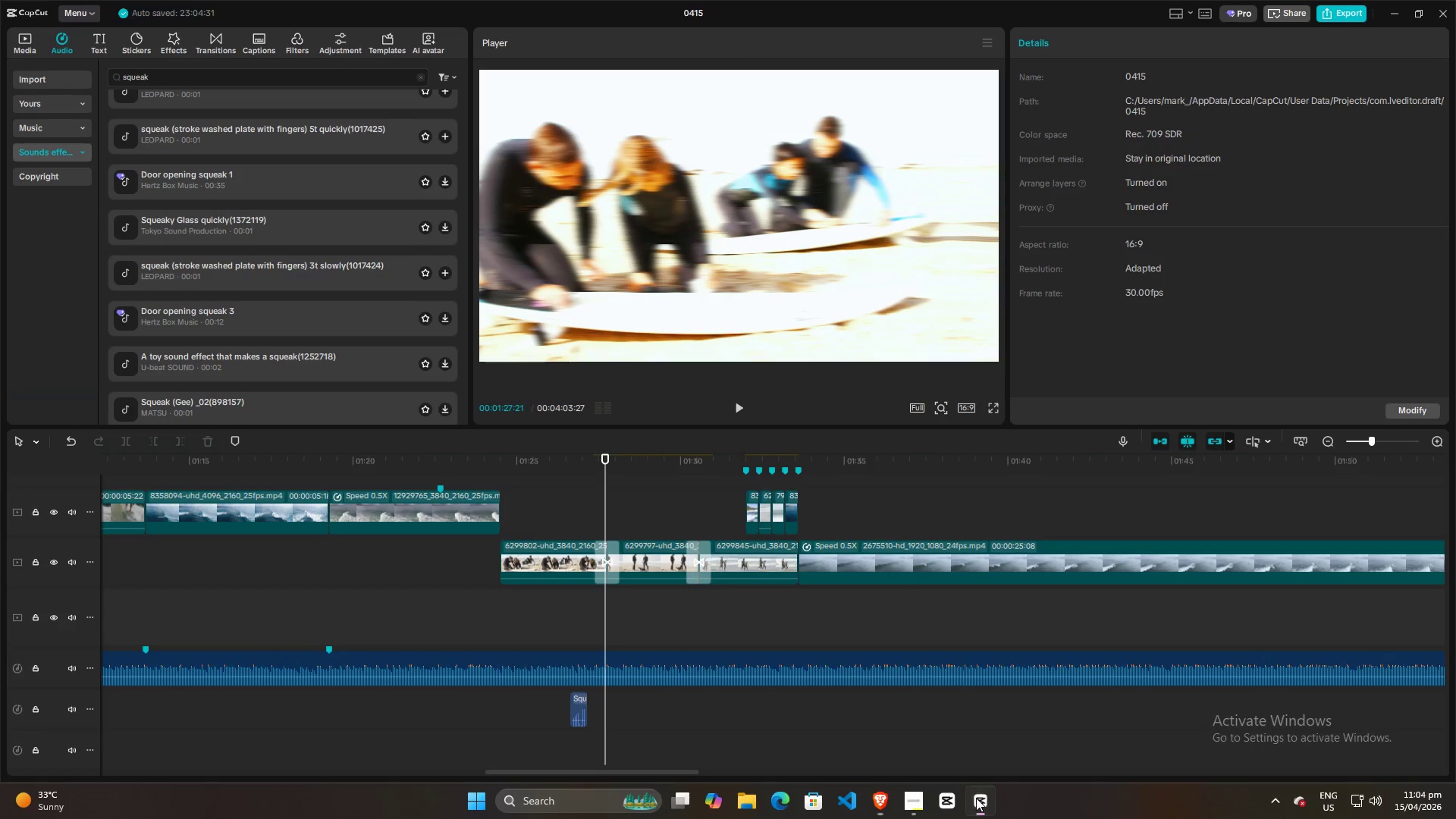 
hold_key(key=ControlLeft, duration=1.52)
 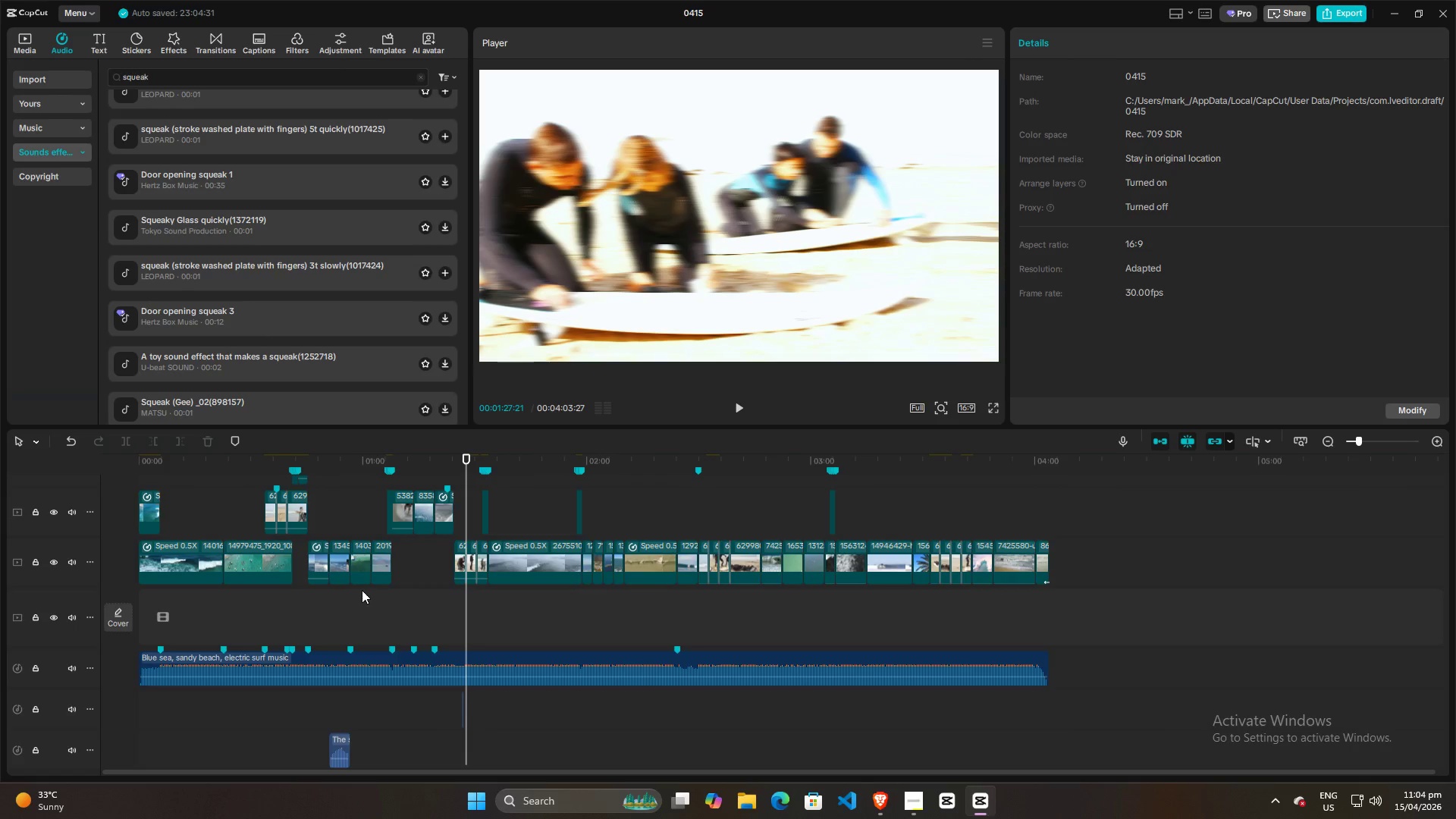 
key(Control+ControlLeft)
 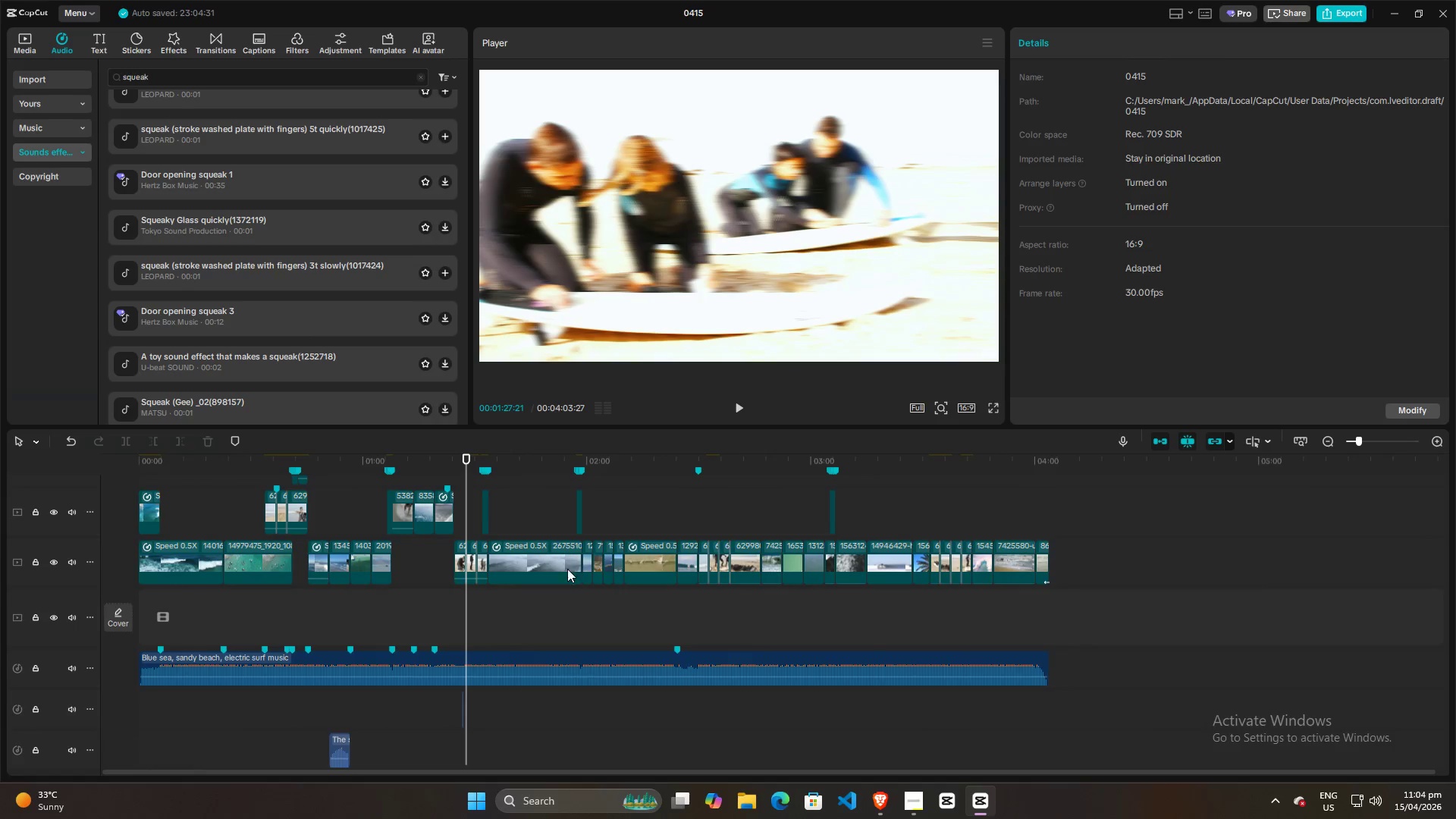 
key(Control+ControlLeft)
 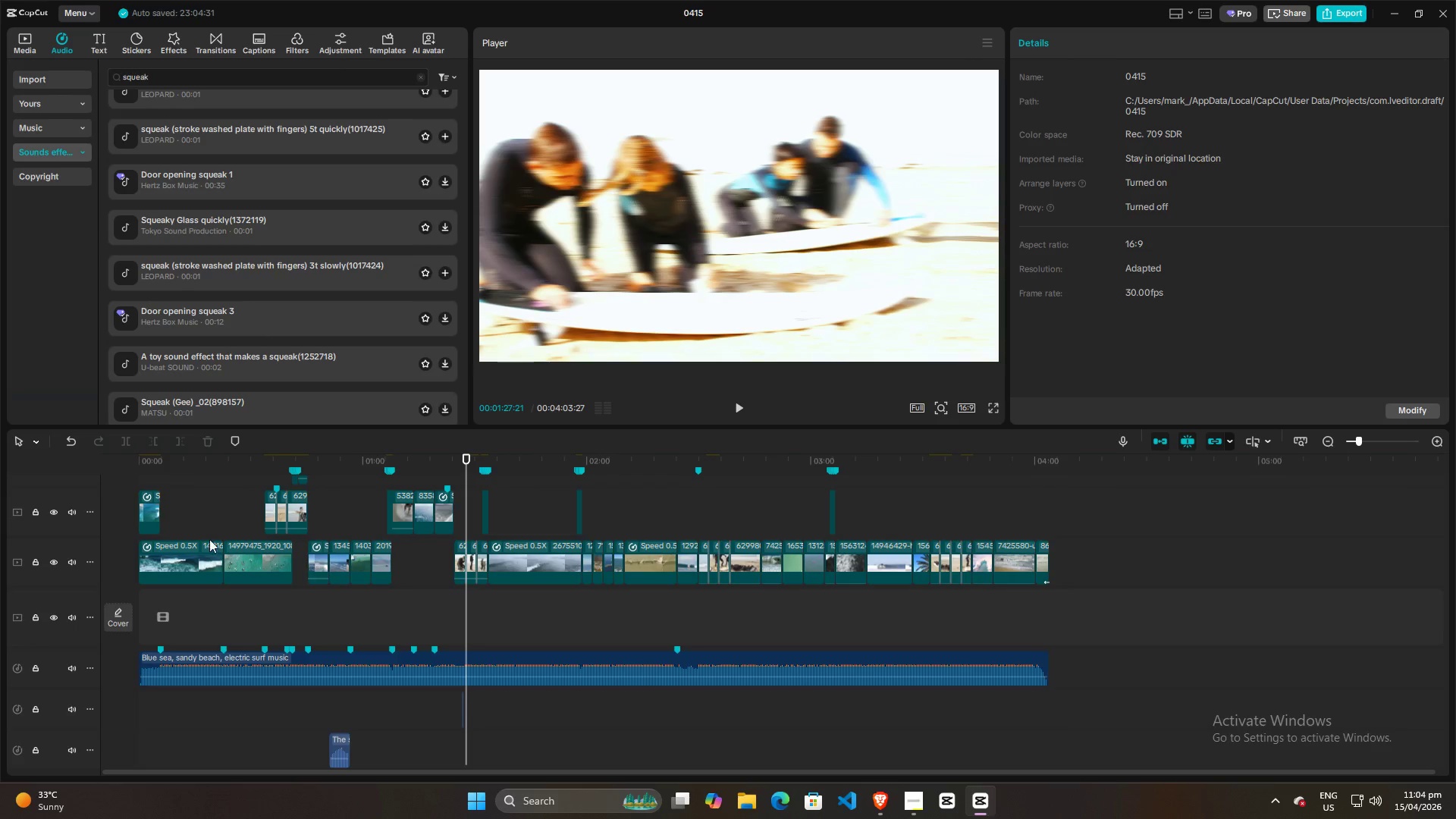 
scroll: coordinate [573, 563], scroll_direction: down, amount: 19.0
 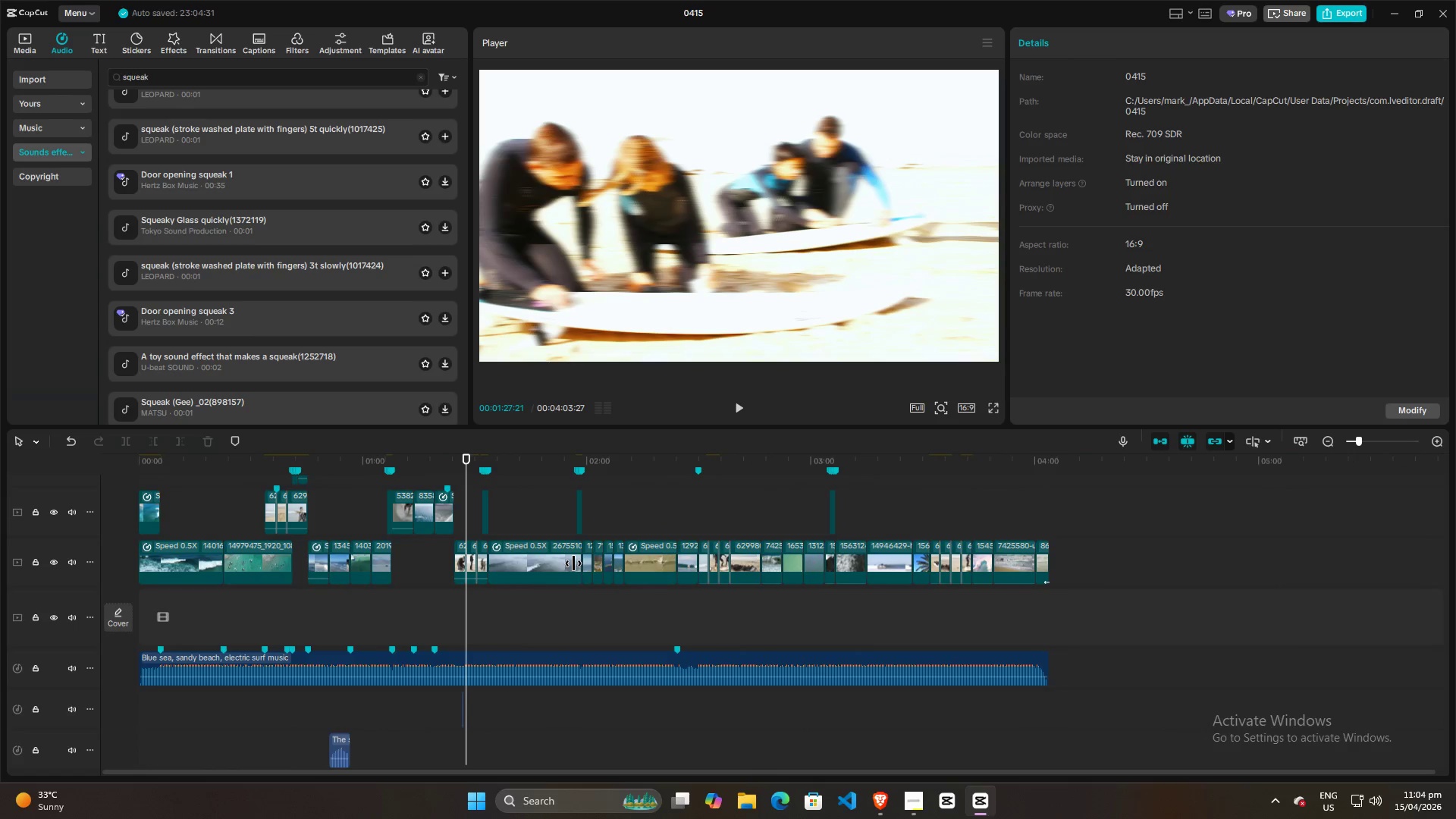 
left_click([187, 506])
 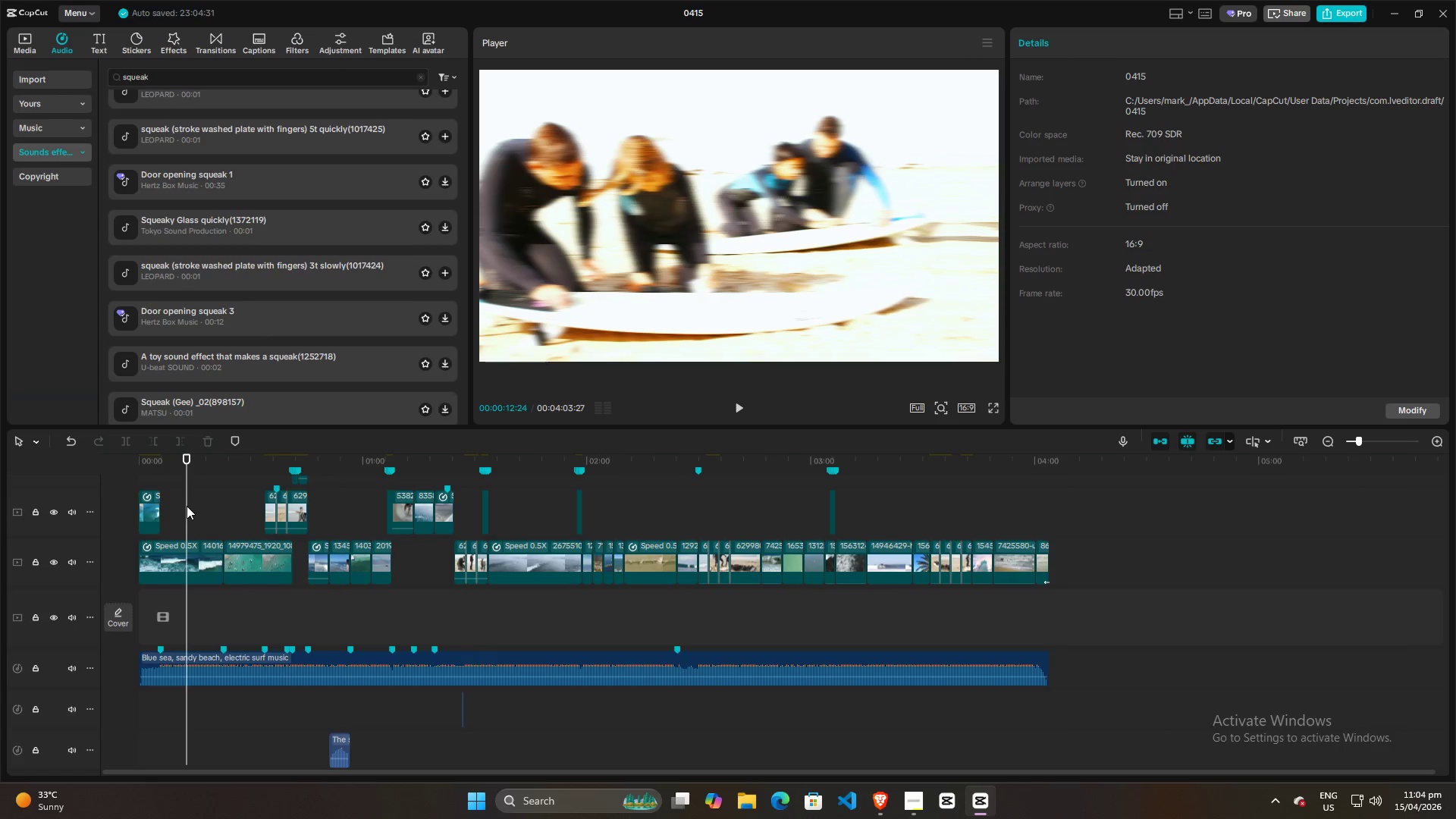 
key(Space)
 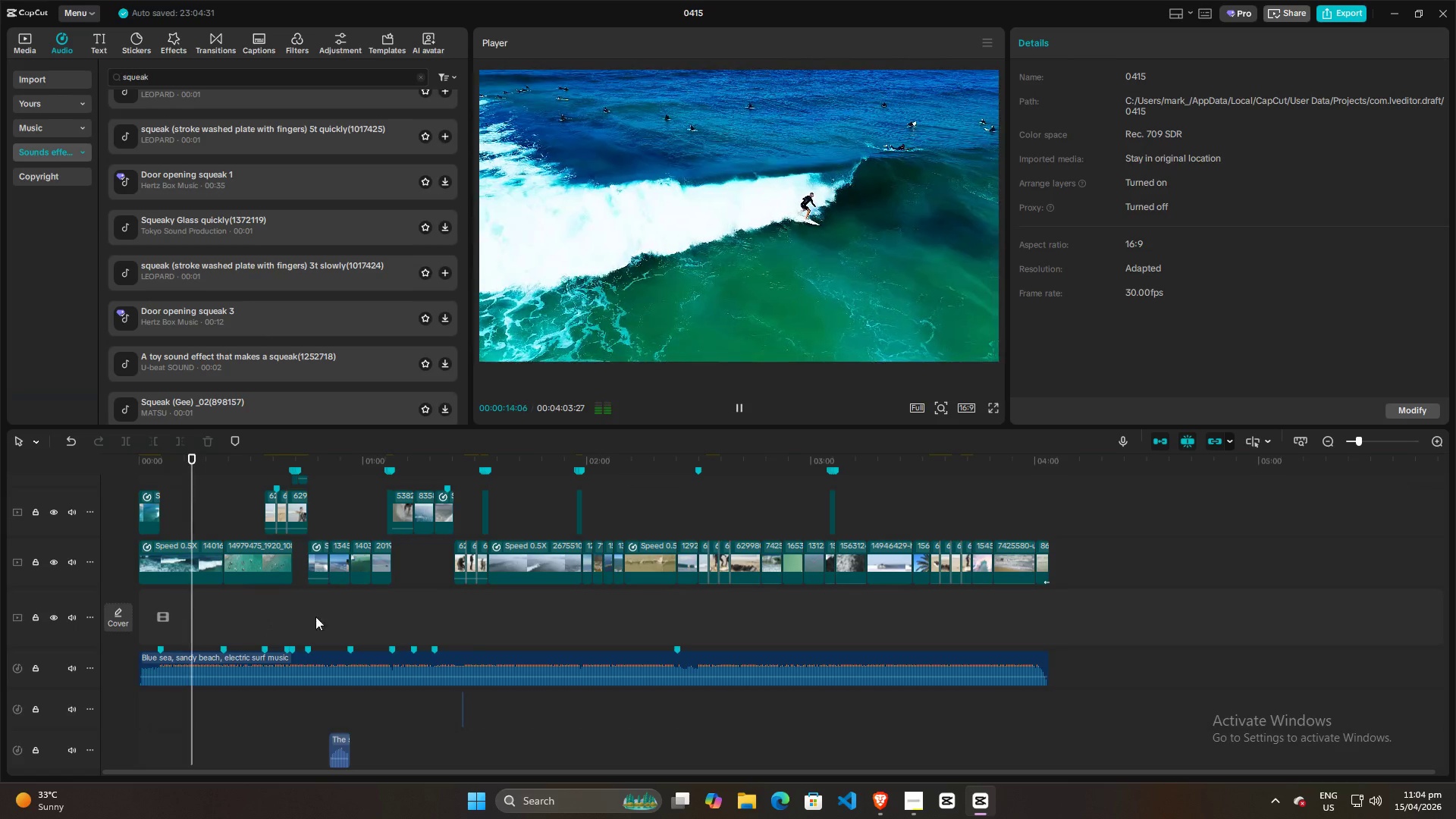 
left_click([320, 500])
 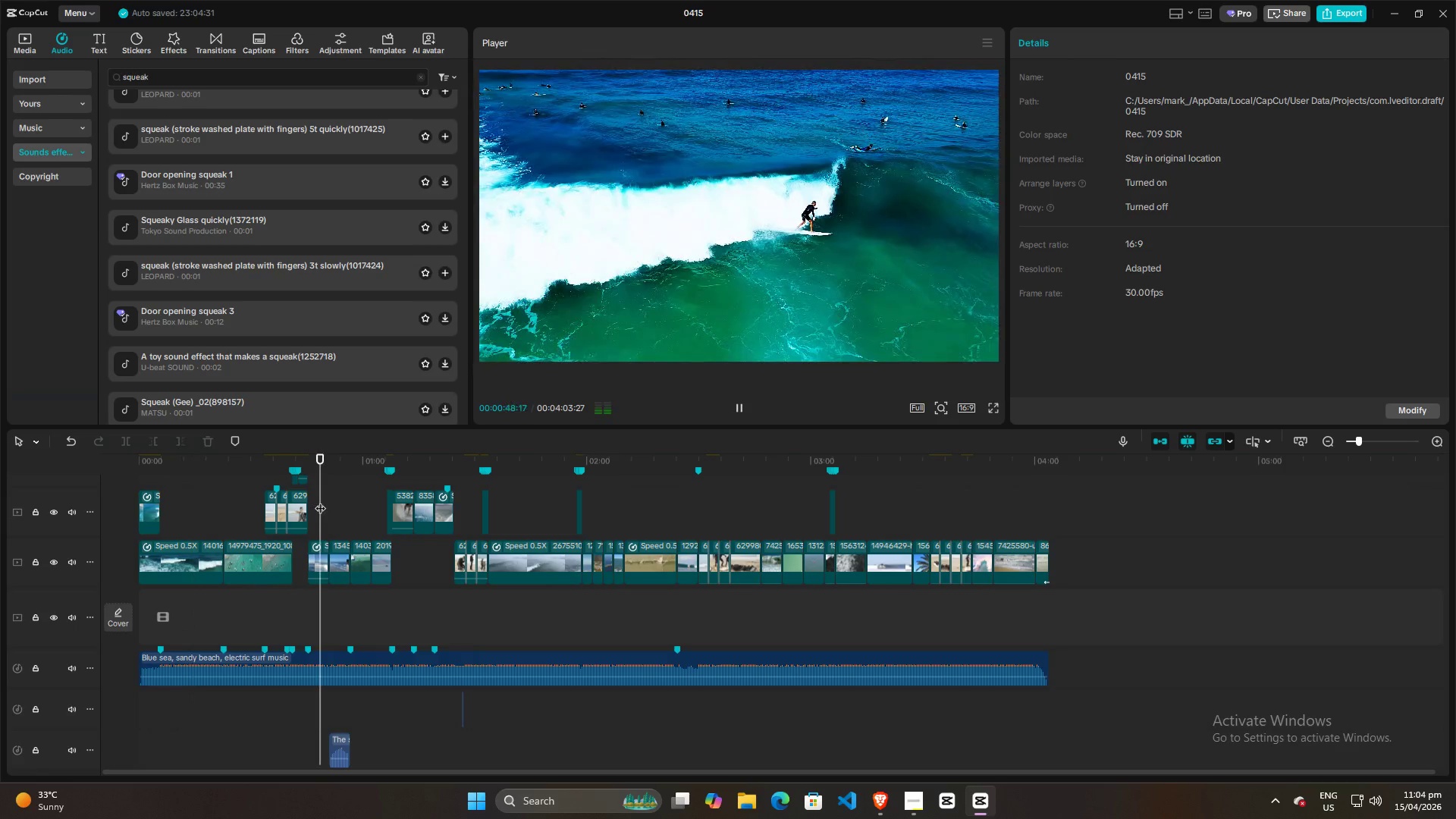 
key(Space)
 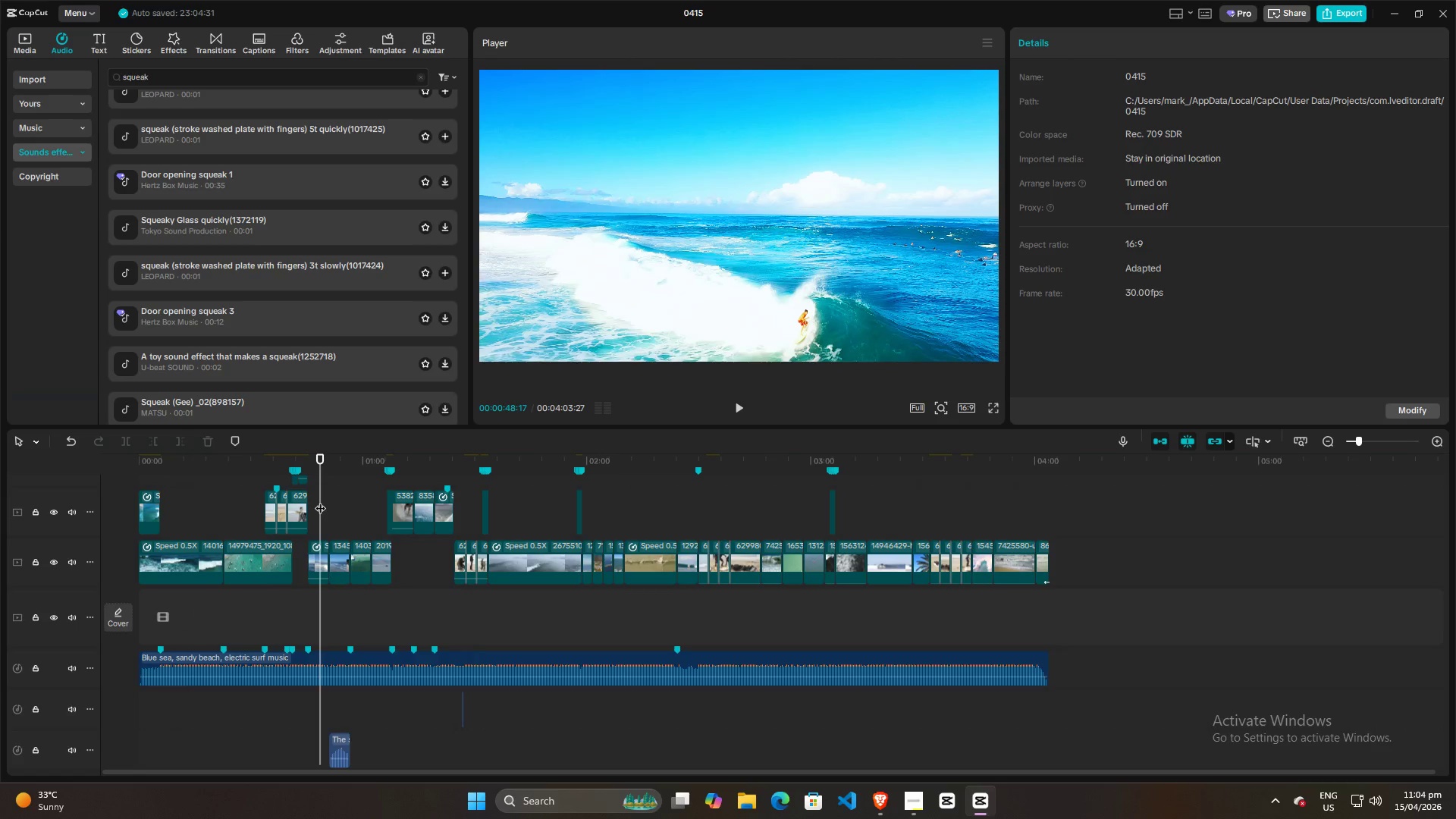 
key(Space)
 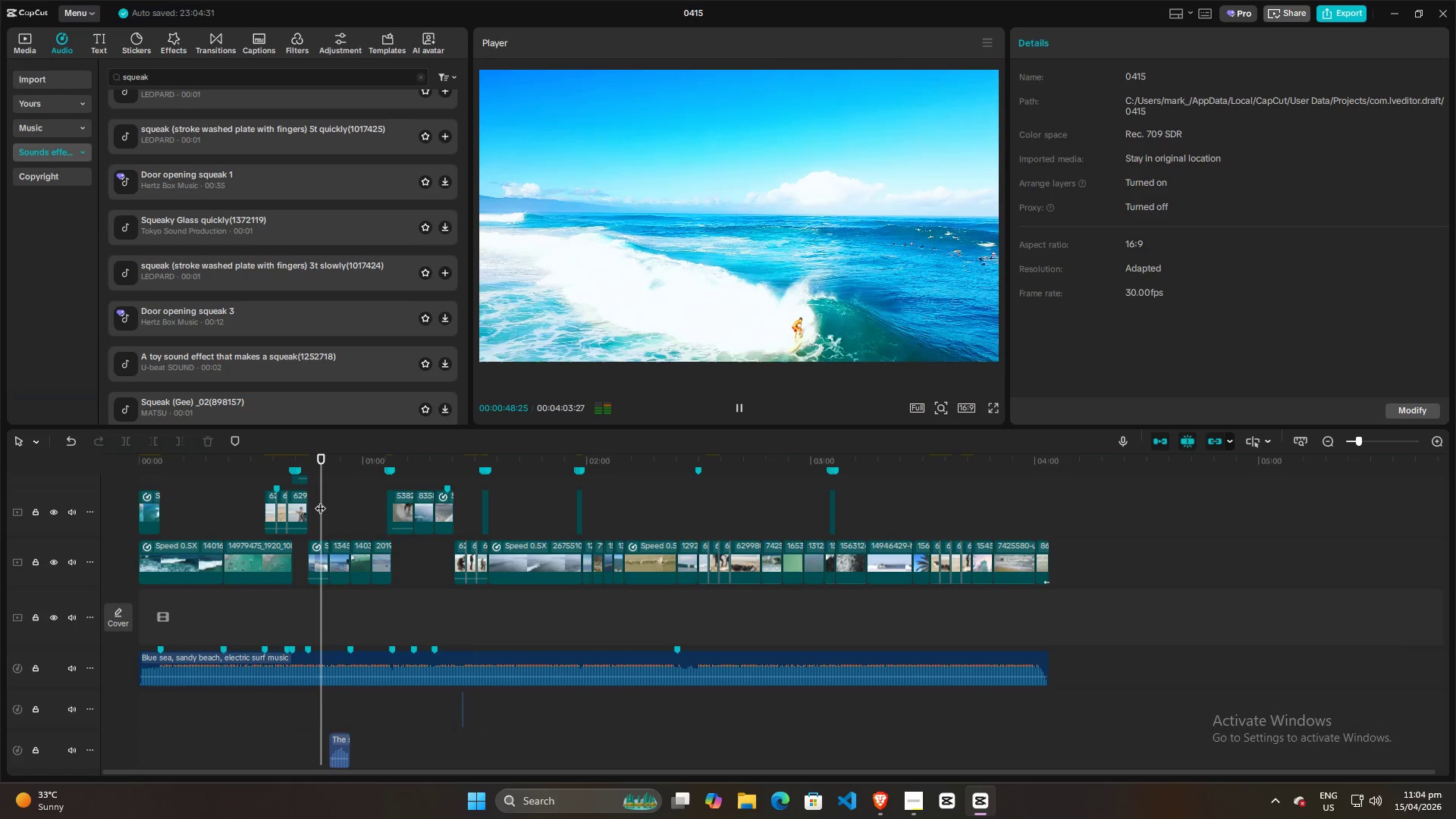 
key(Space)
 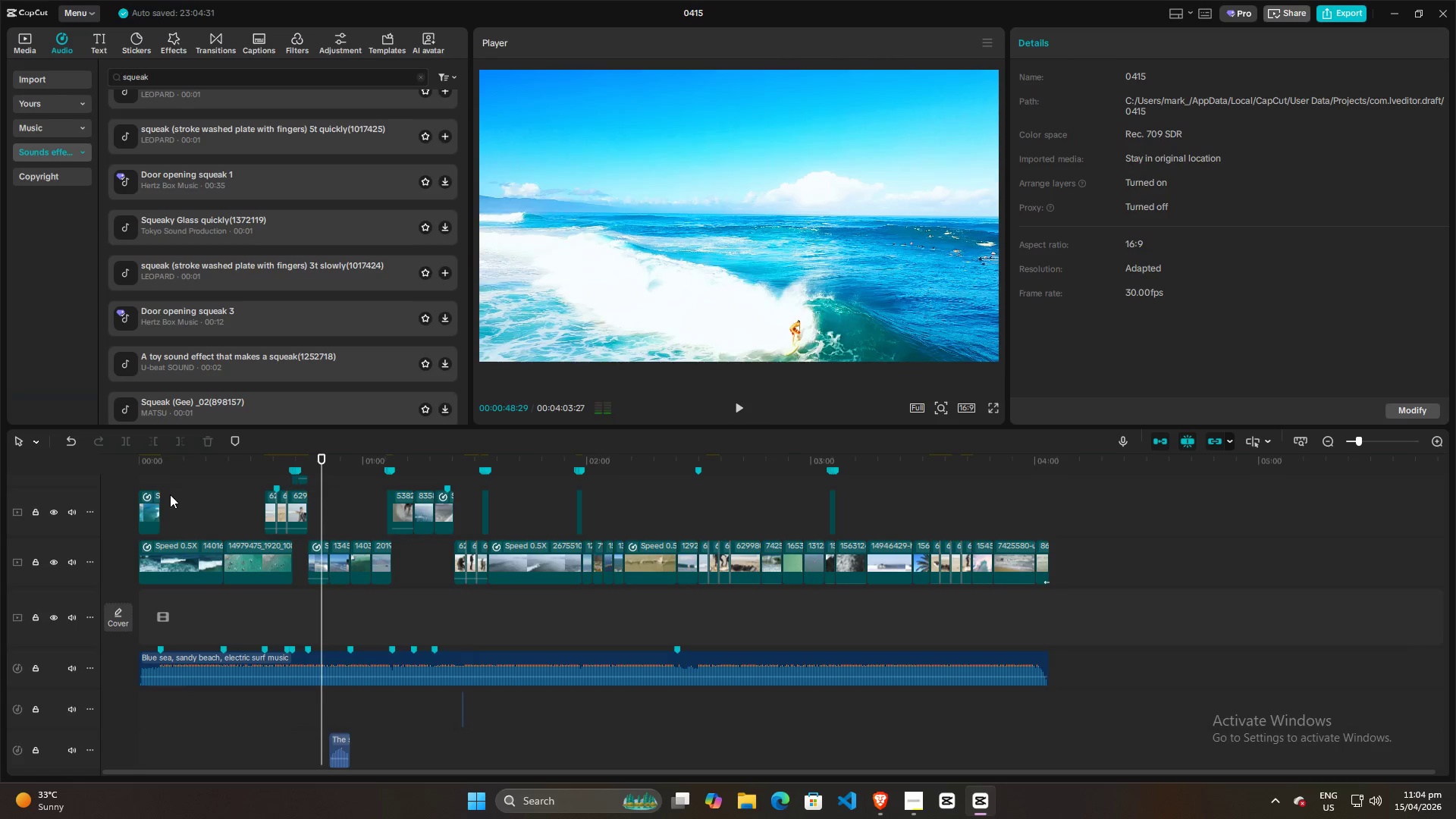 
left_click([193, 498])
 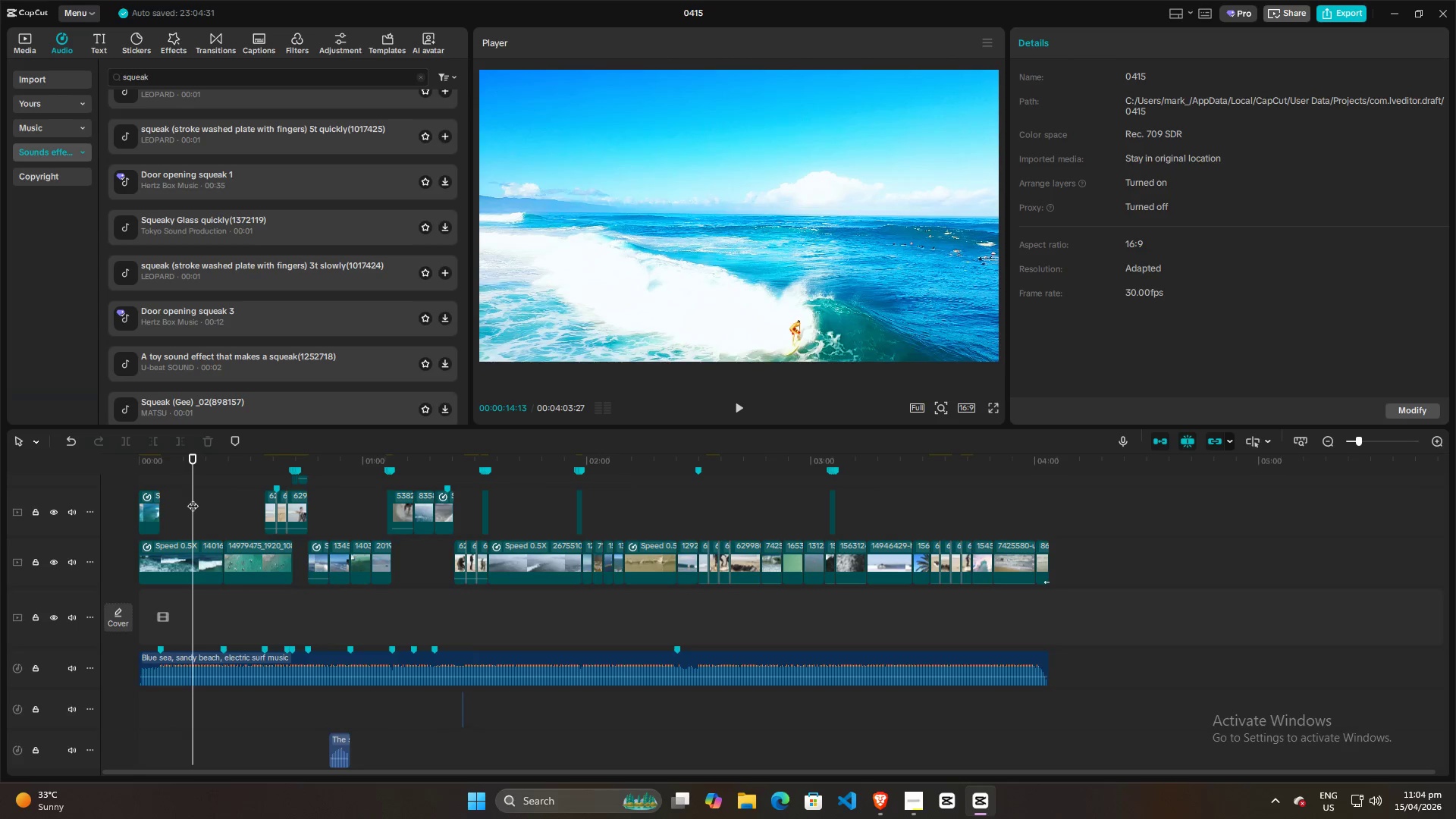 
left_click_drag(start_coordinate=[193, 498], to_coordinate=[57, 501])
 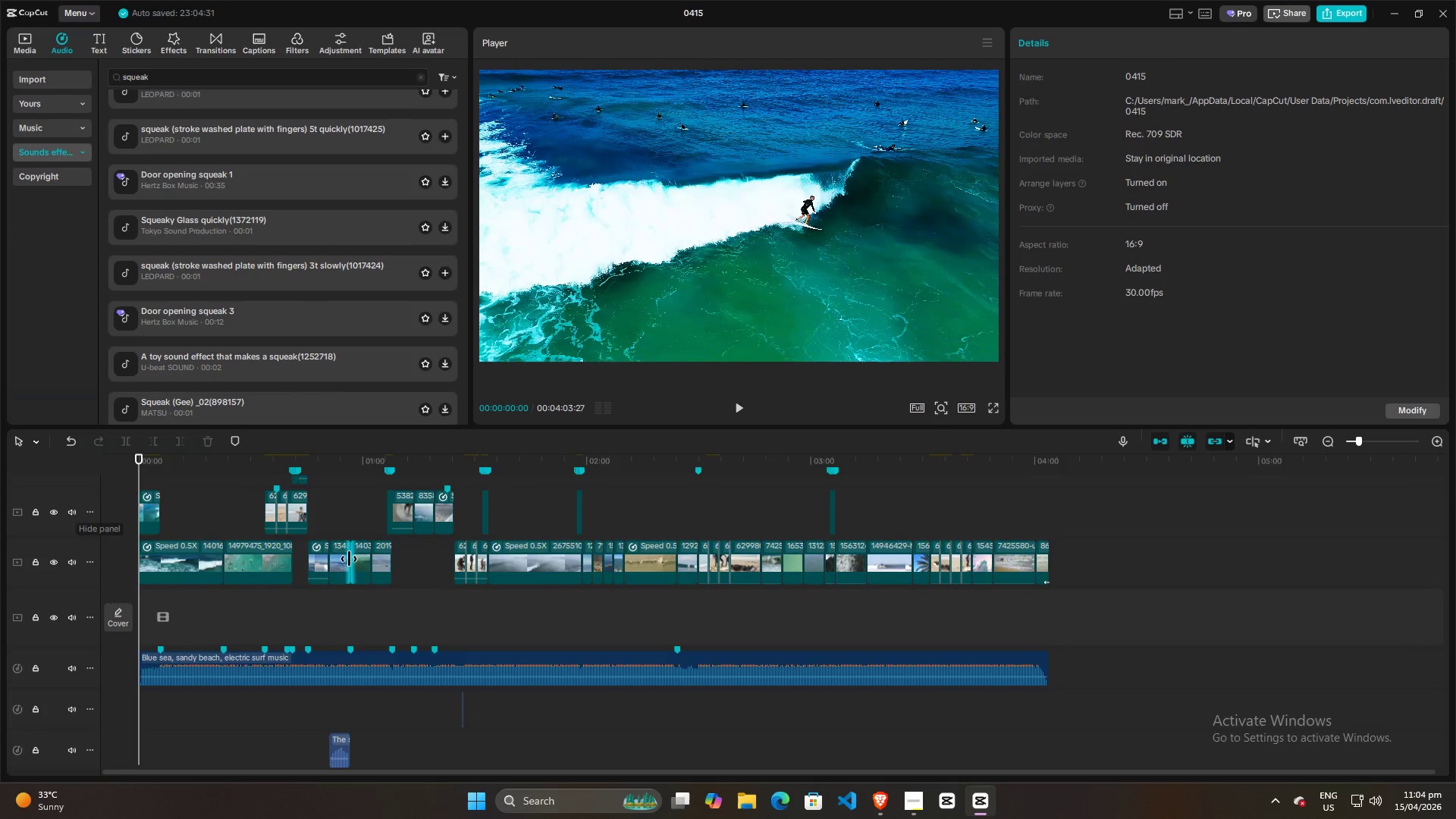 
key(Alt+AltLeft)
 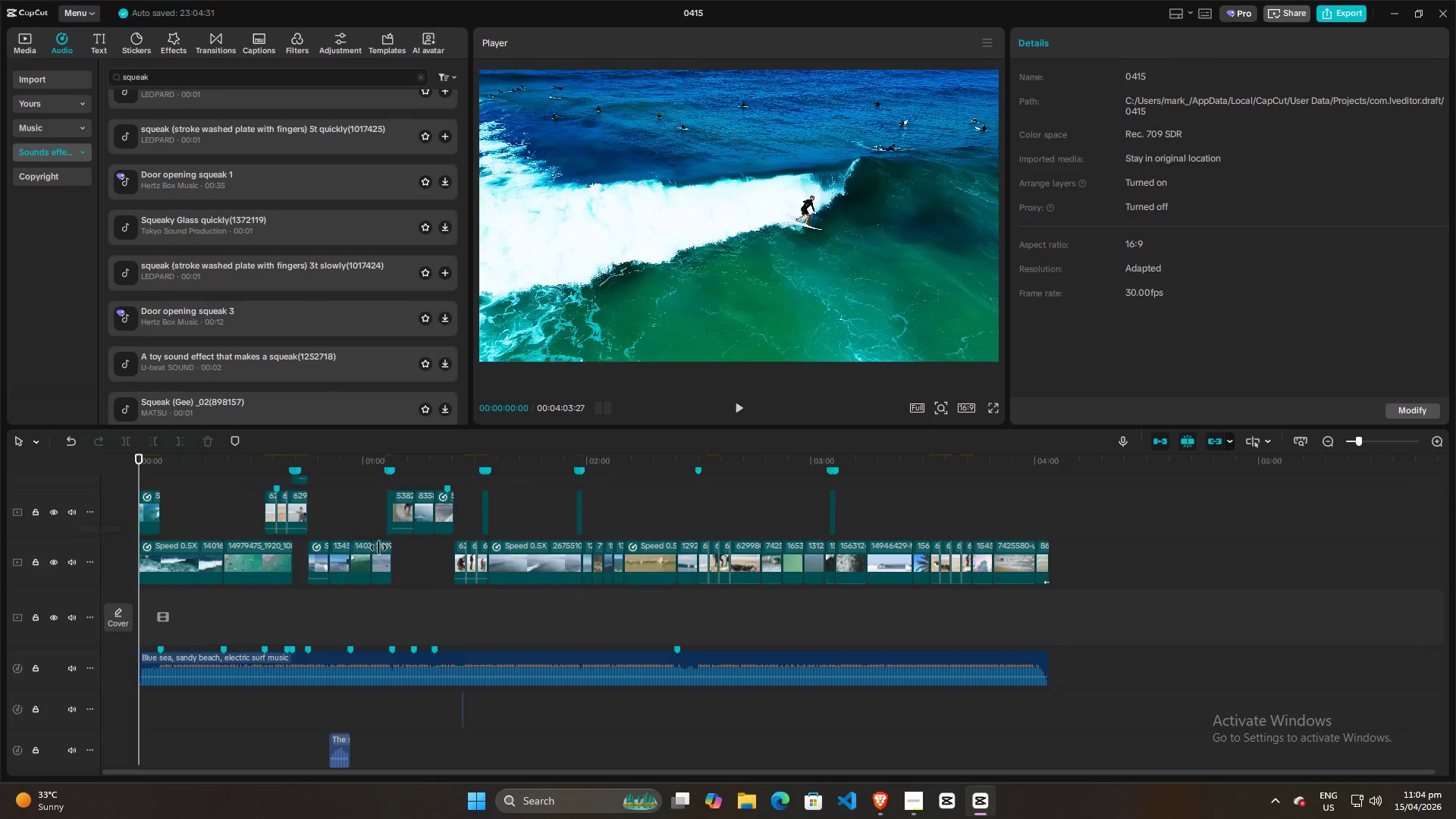 
key(Alt+Tab)
 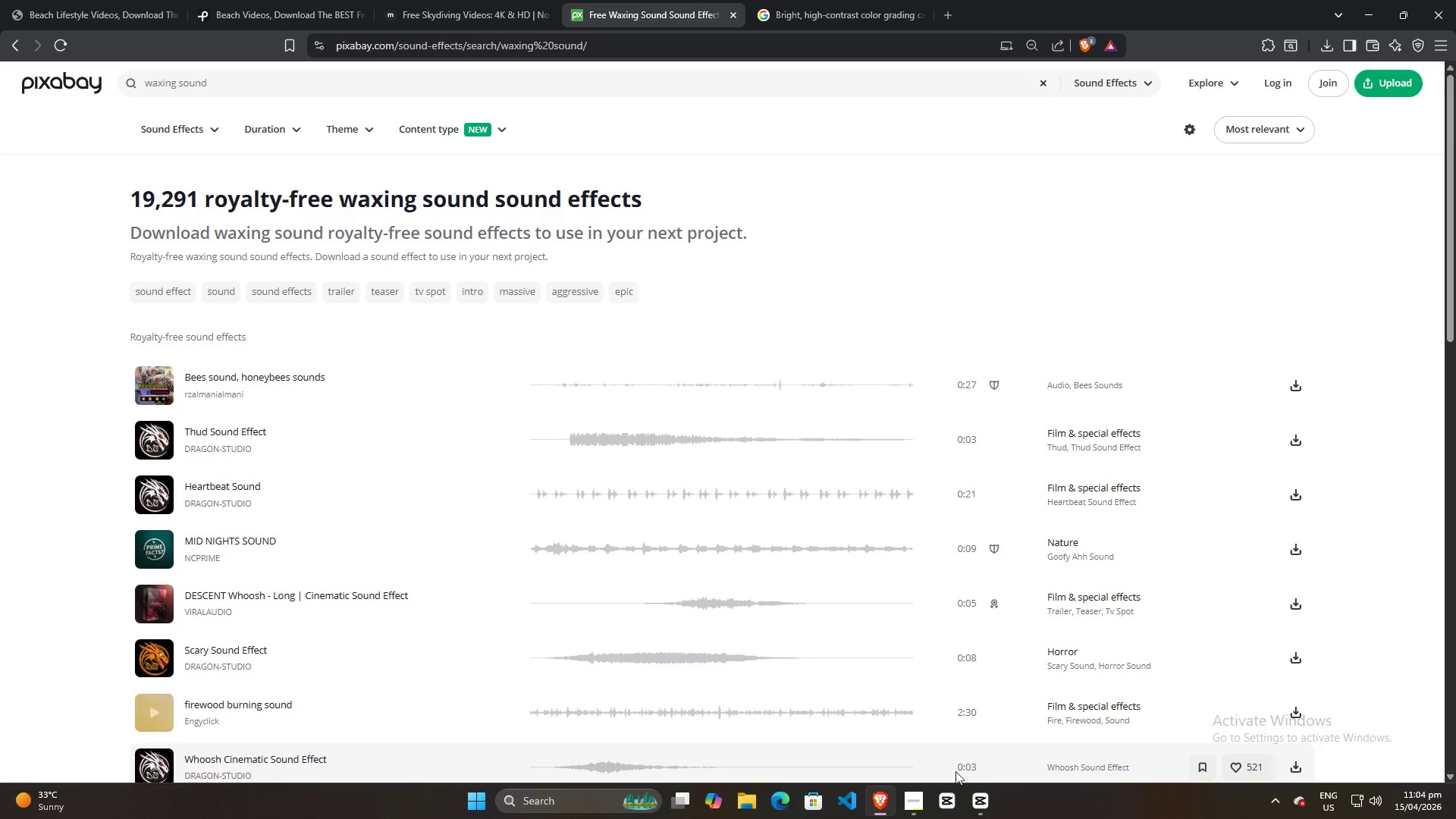 
left_click([989, 798])
 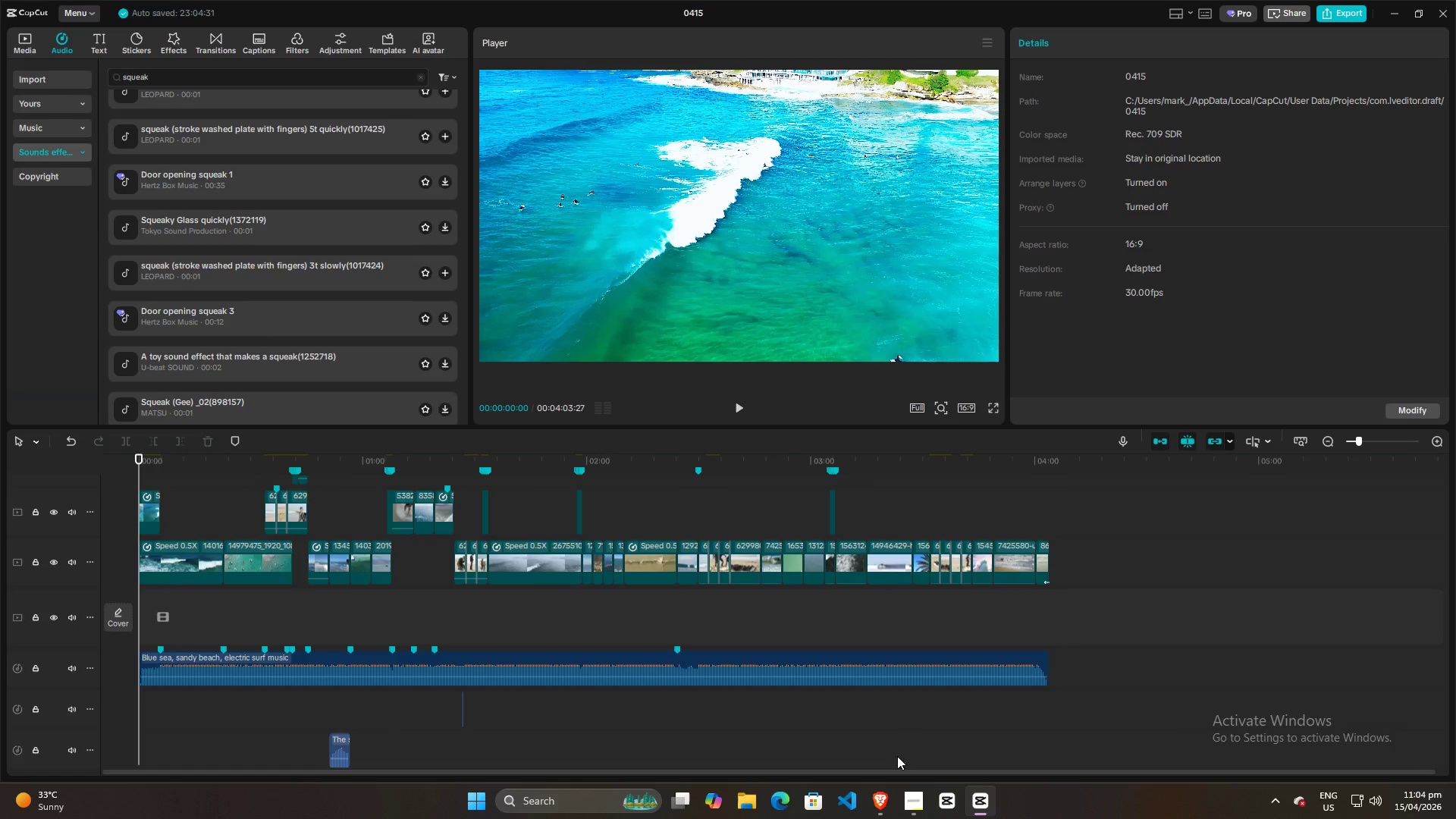 
left_click([905, 805])